 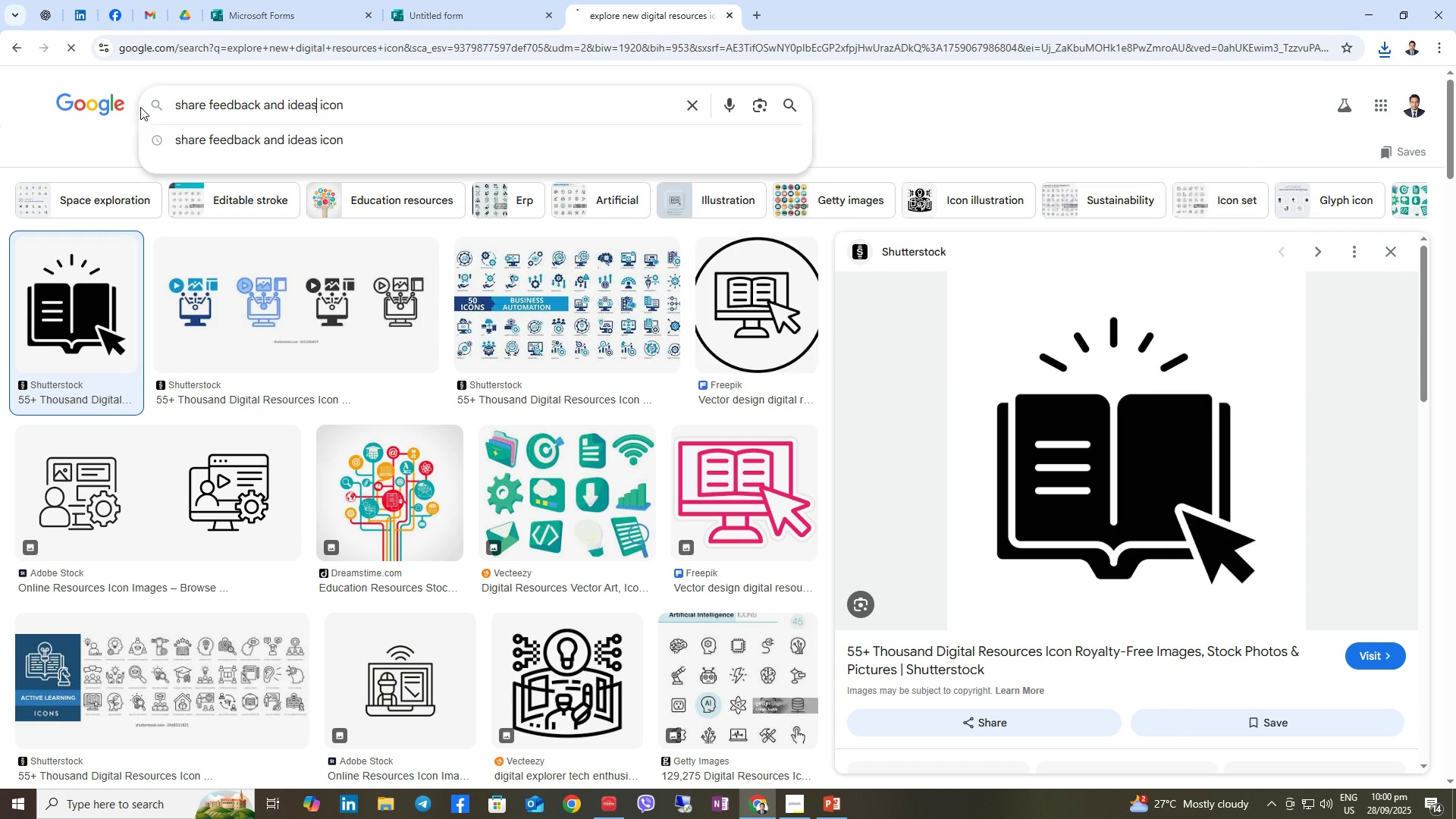 
key(Enter)
 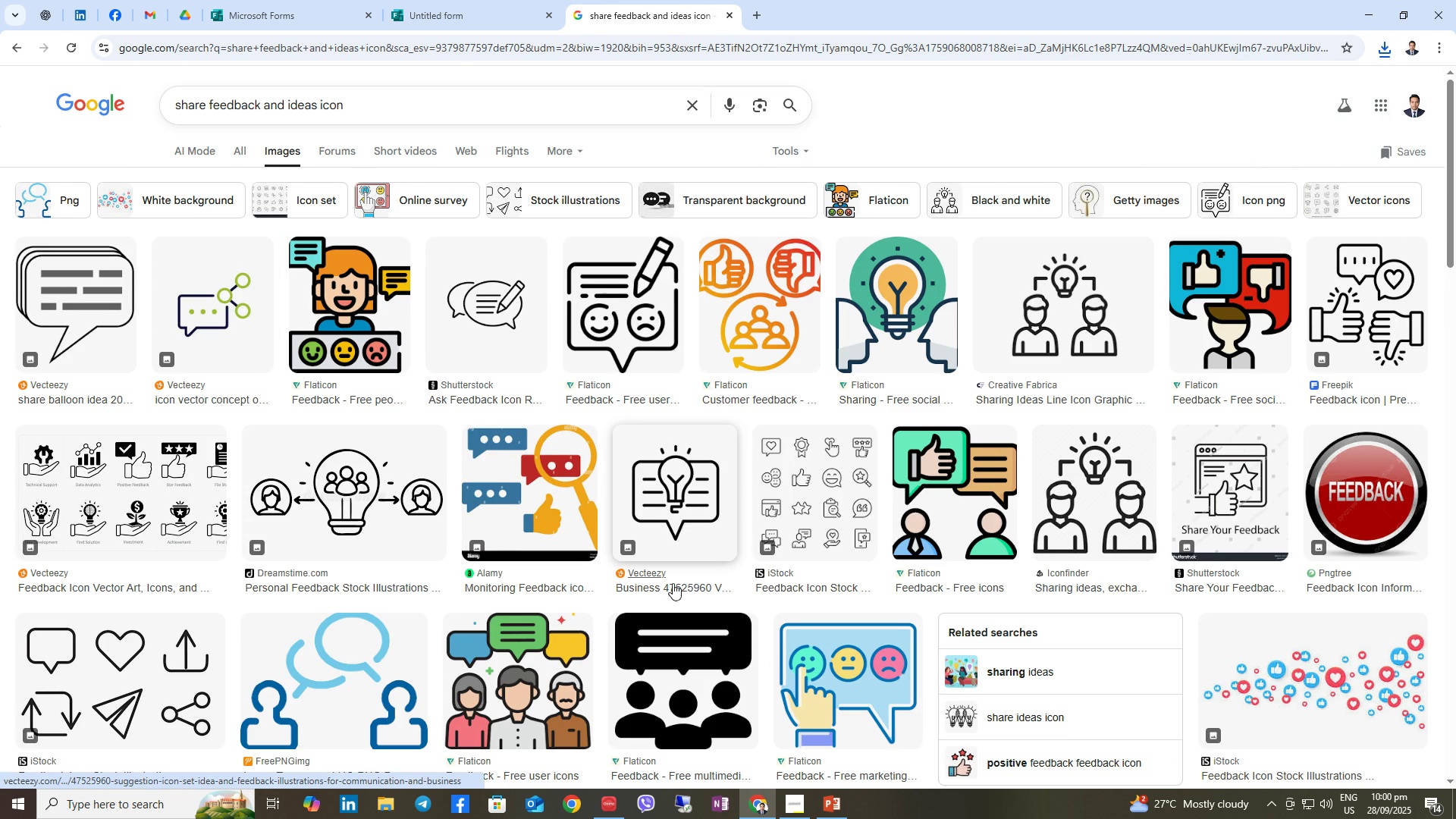 
scroll: coordinate [686, 608], scroll_direction: down, amount: 1.0
 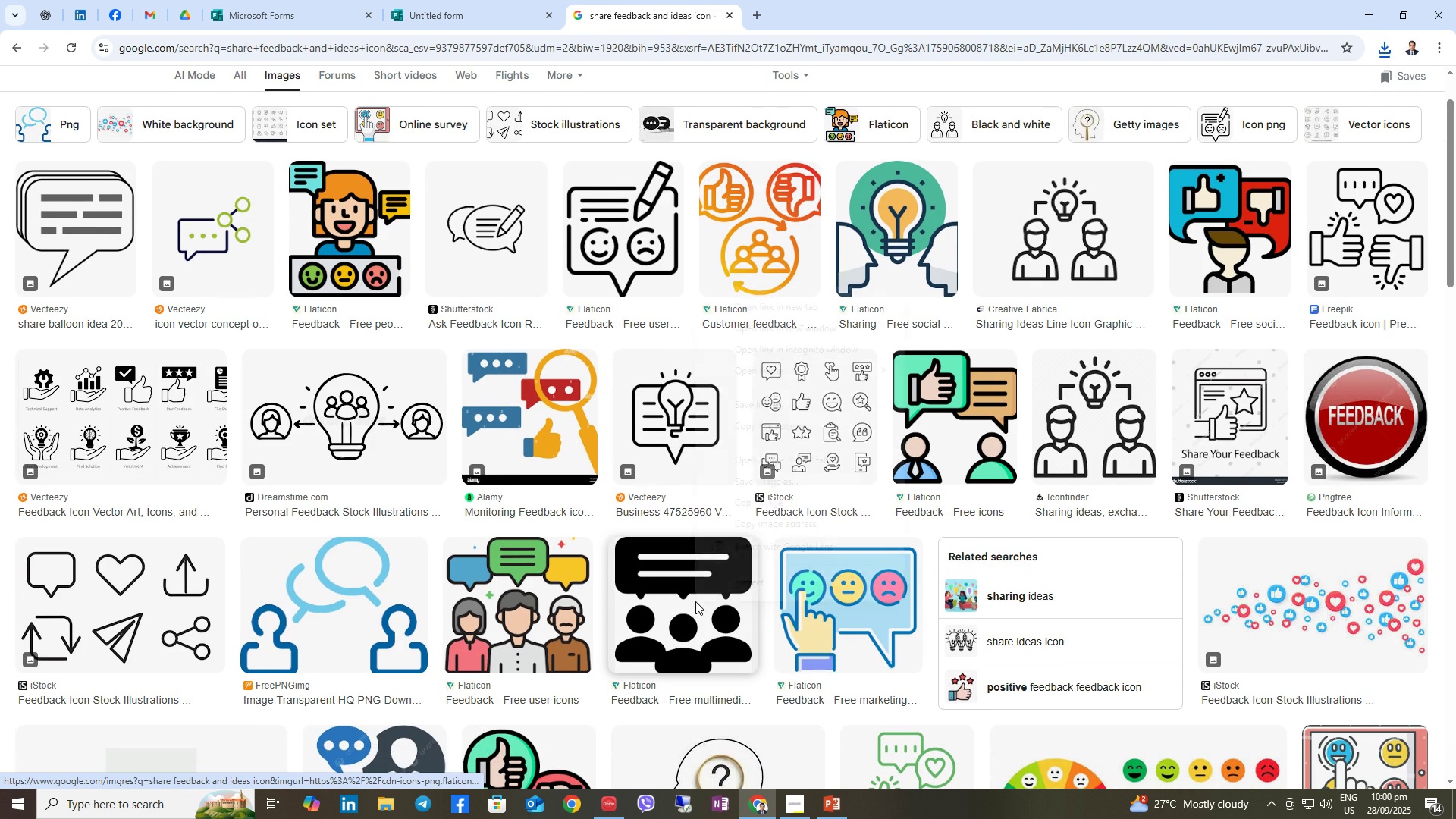 
right_click([695, 601])
 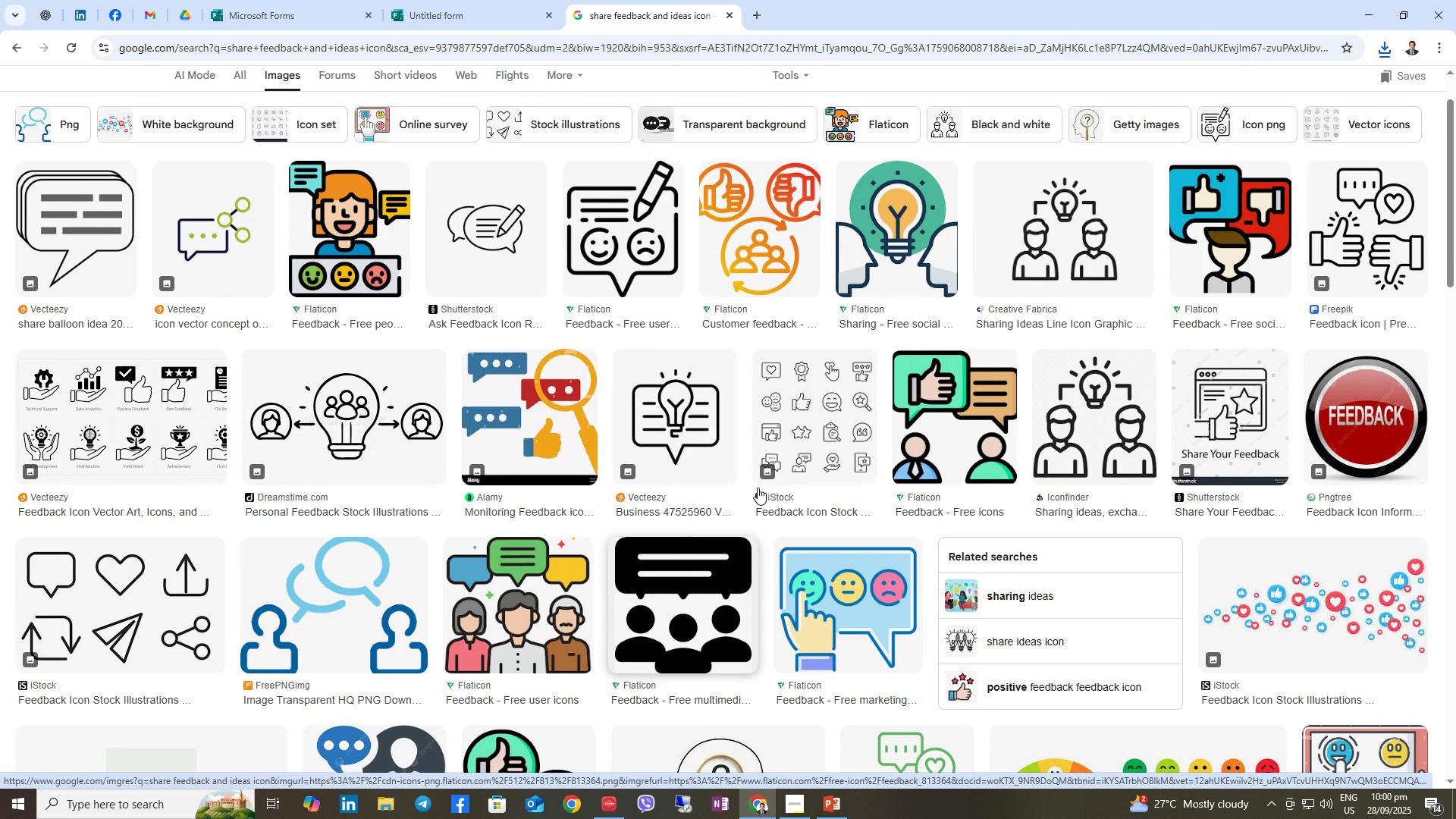 
left_click([758, 488])
 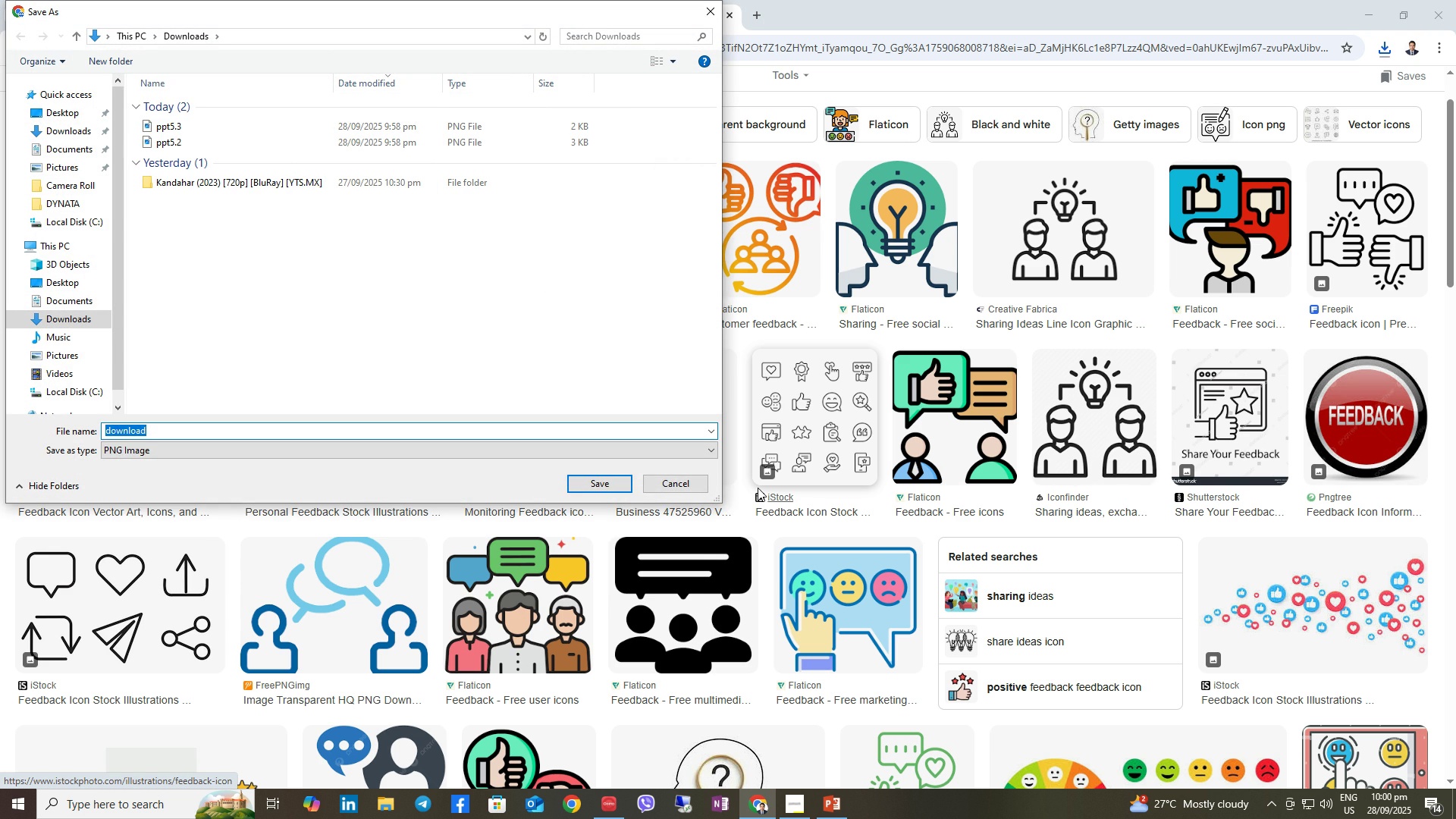 
type(ppt6.2)
 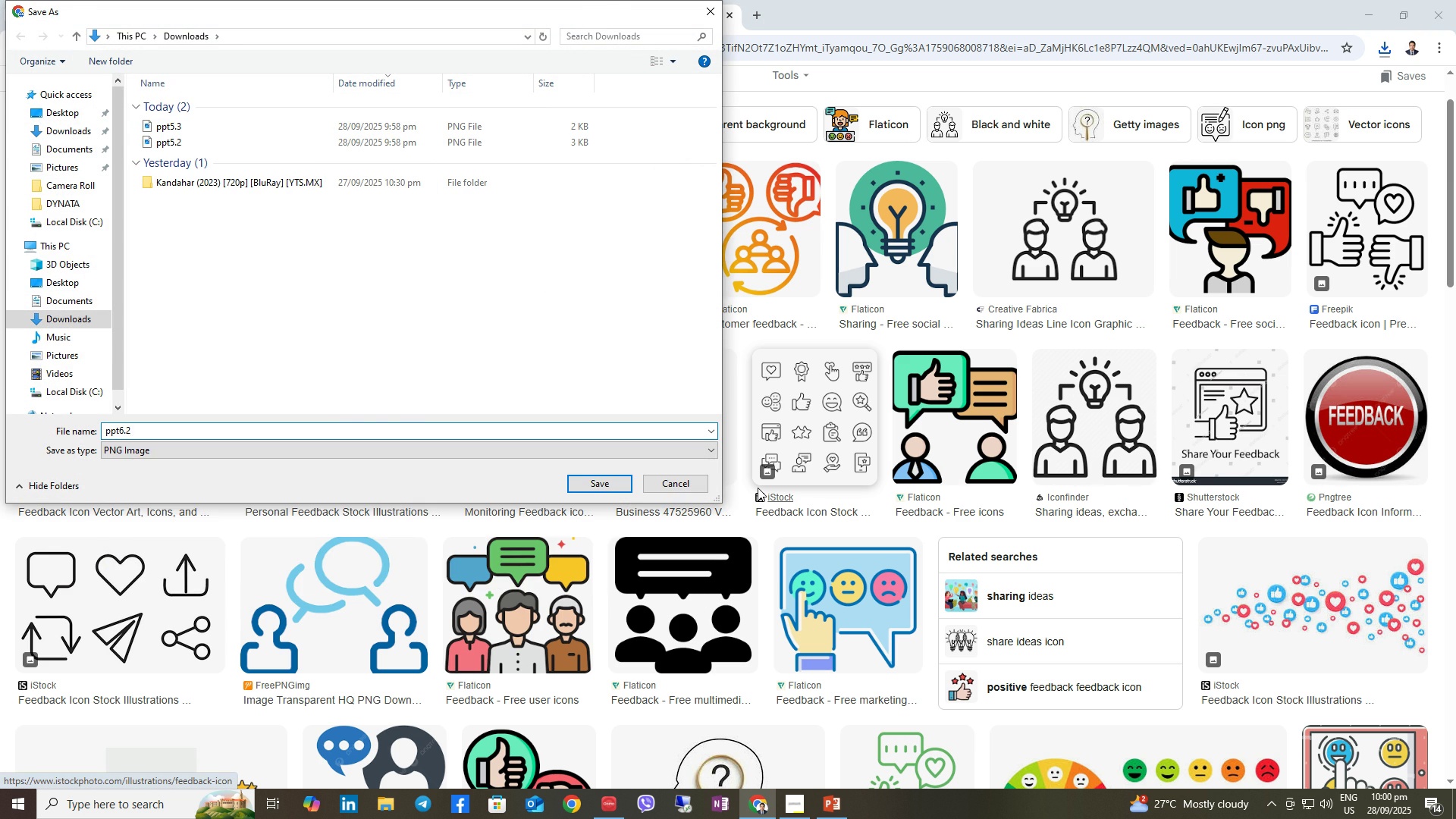 
key(Enter)
 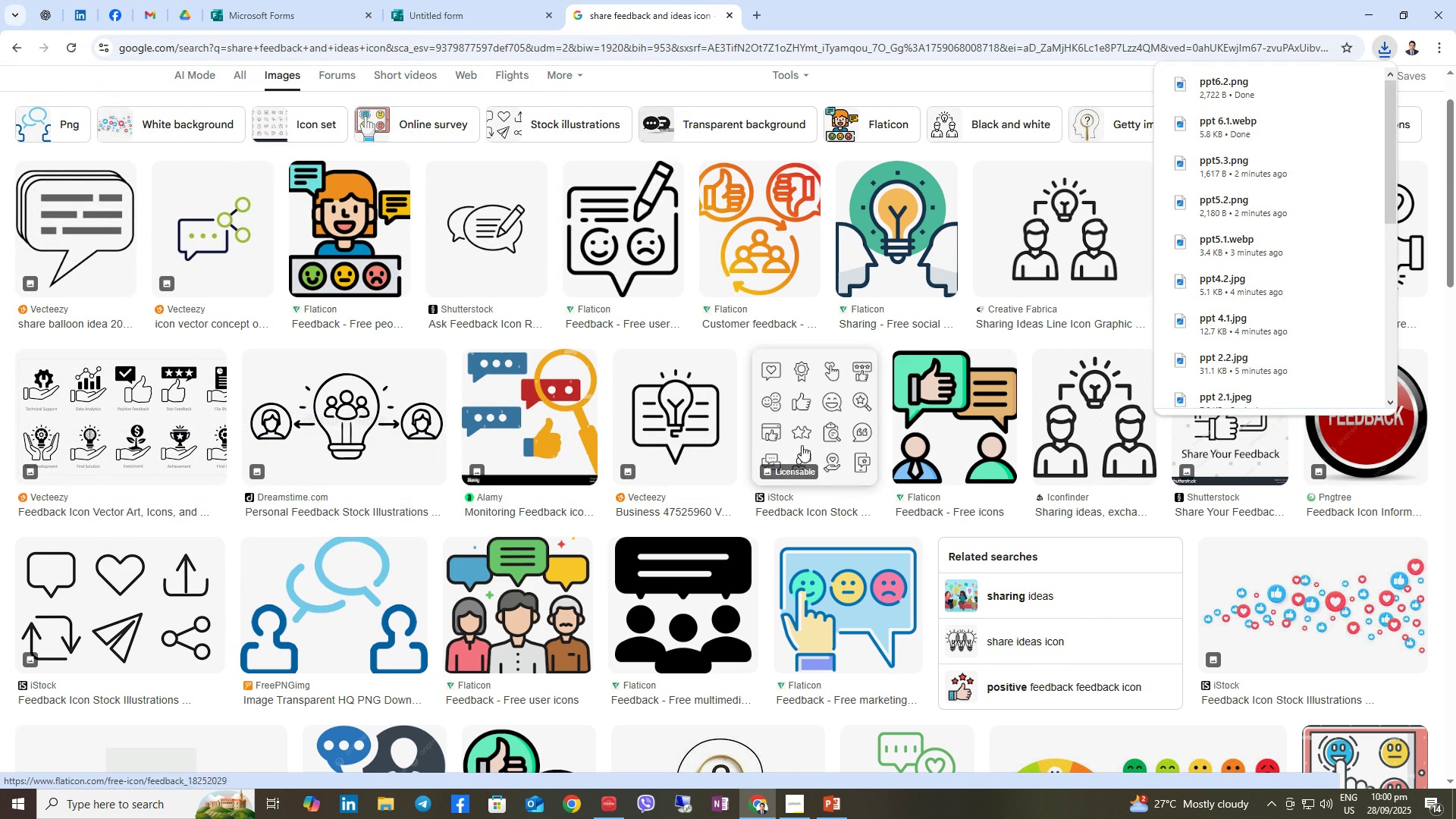 
wait(6.52)
 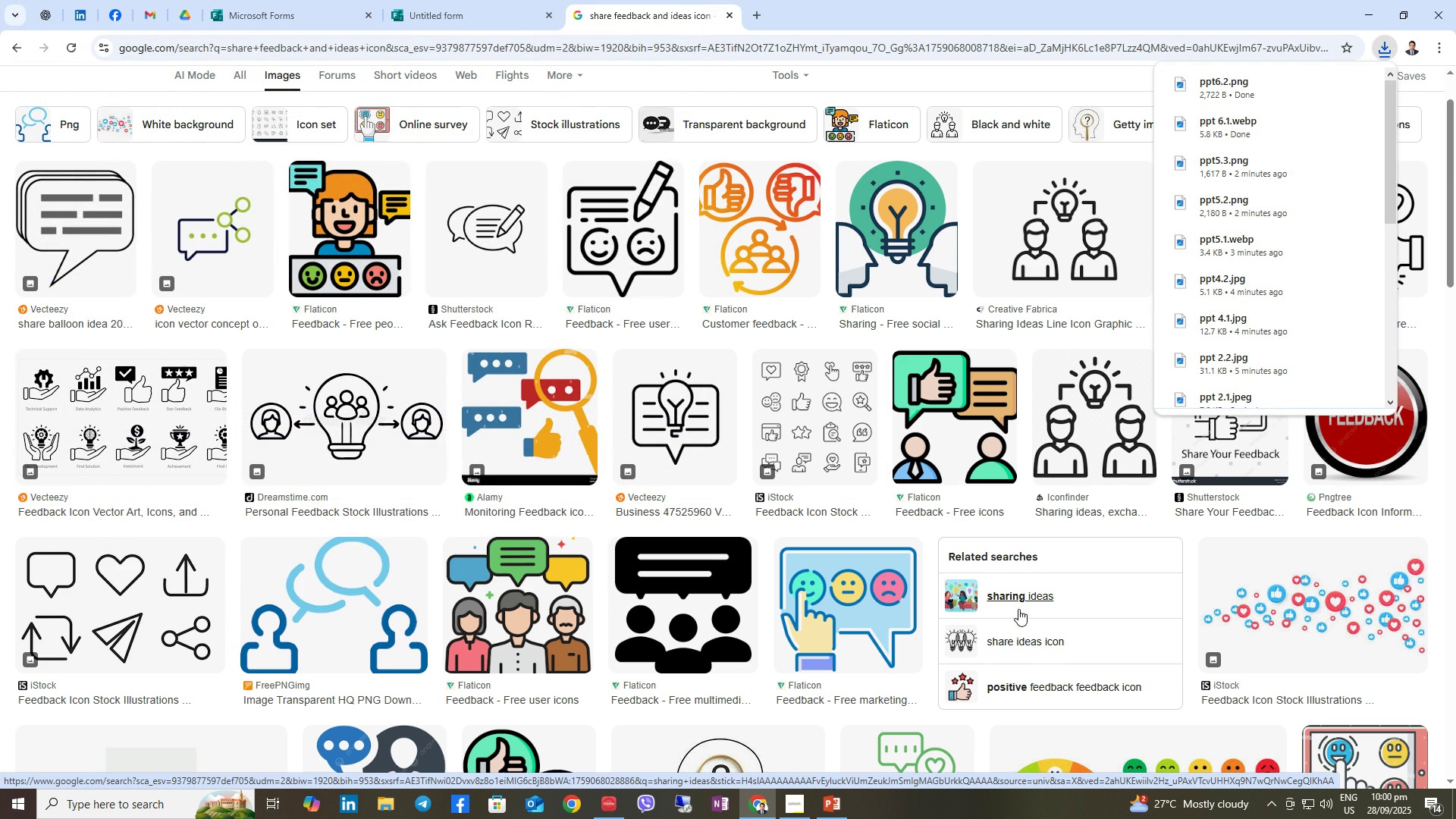 
scroll: coordinate [660, 156], scroll_direction: up, amount: 10.0
 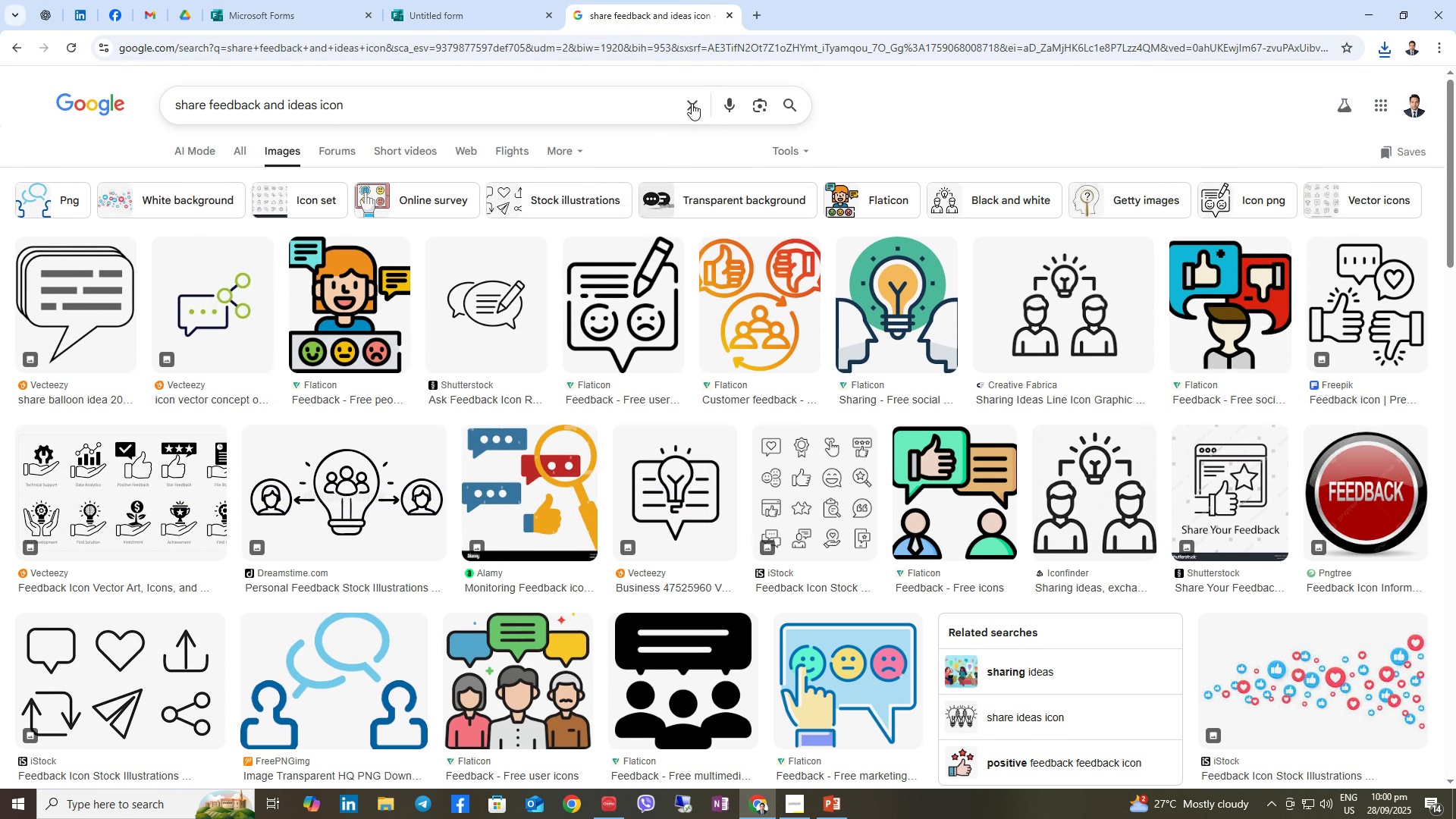 
left_click([692, 103])
 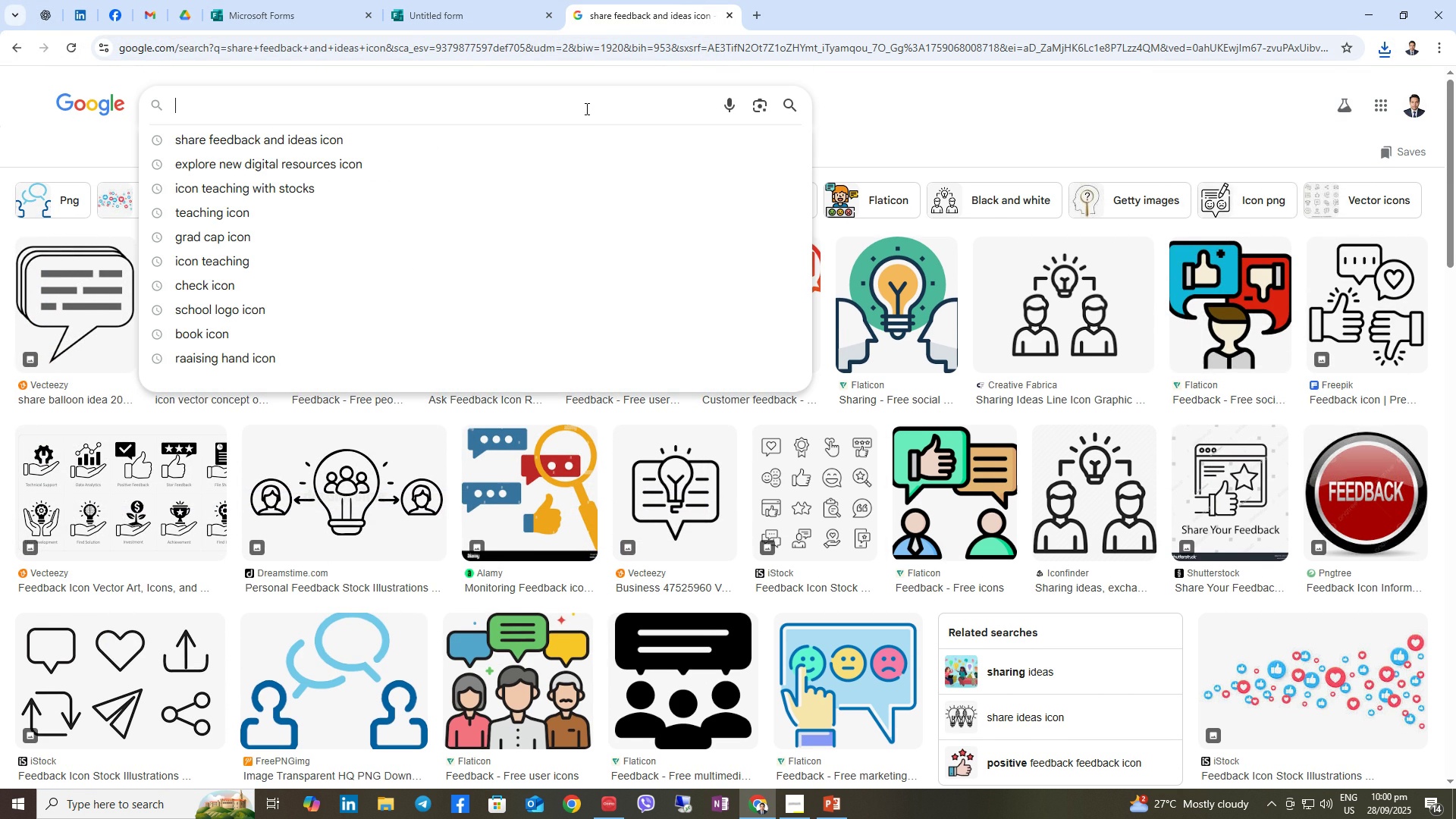 
left_click([585, 108])
 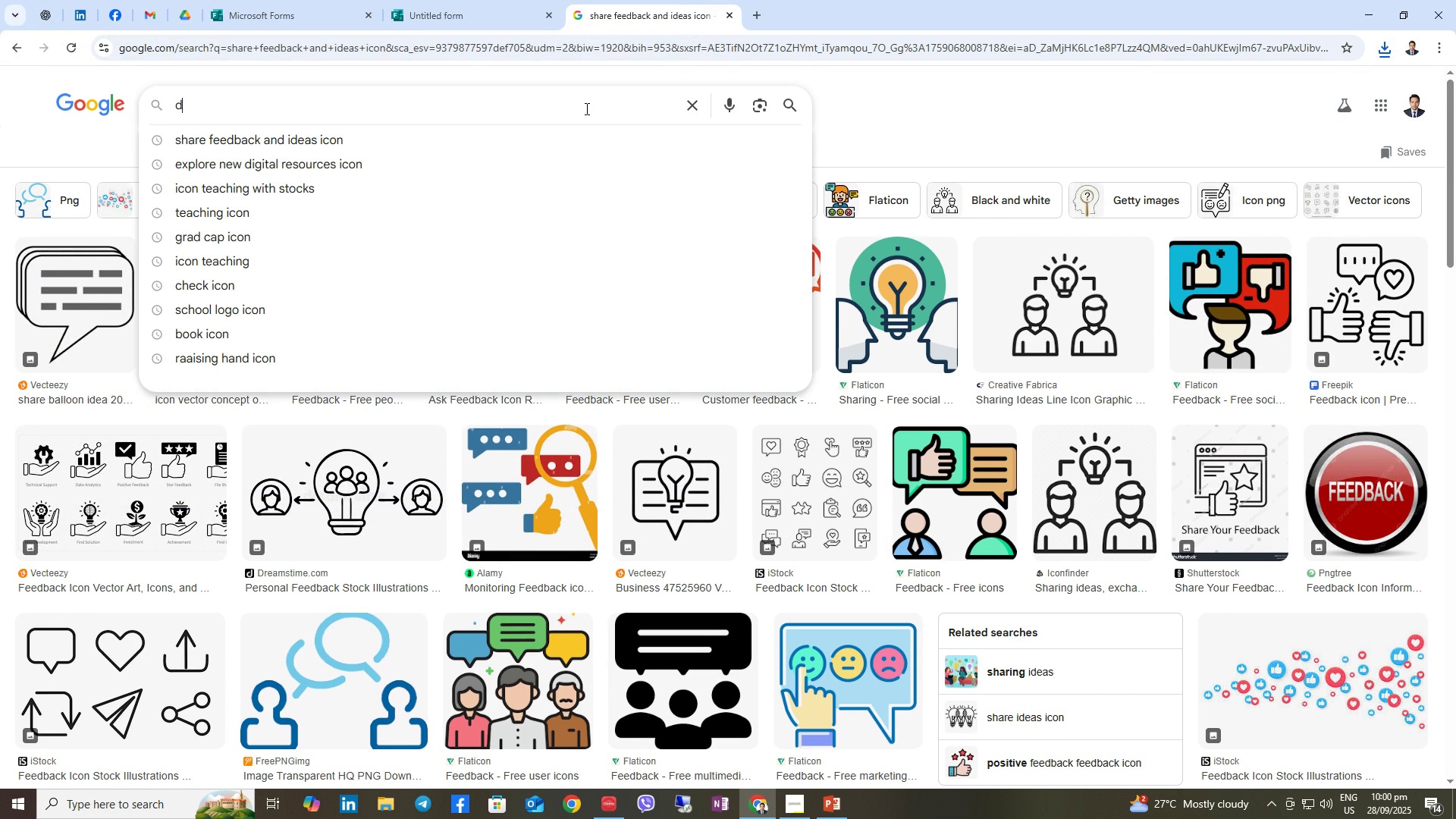 
type(digital learning im)
 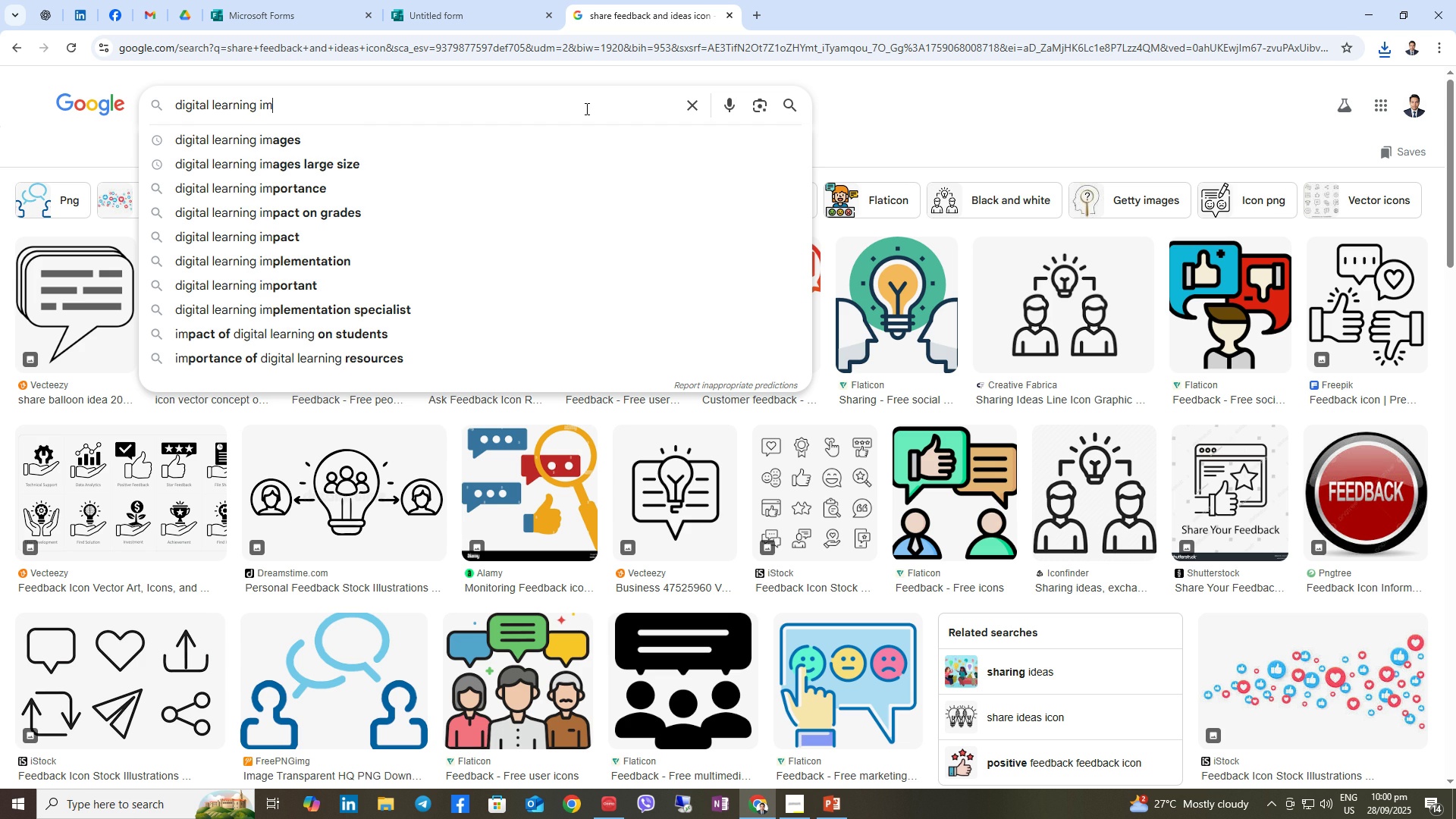 
key(ArrowDown)
 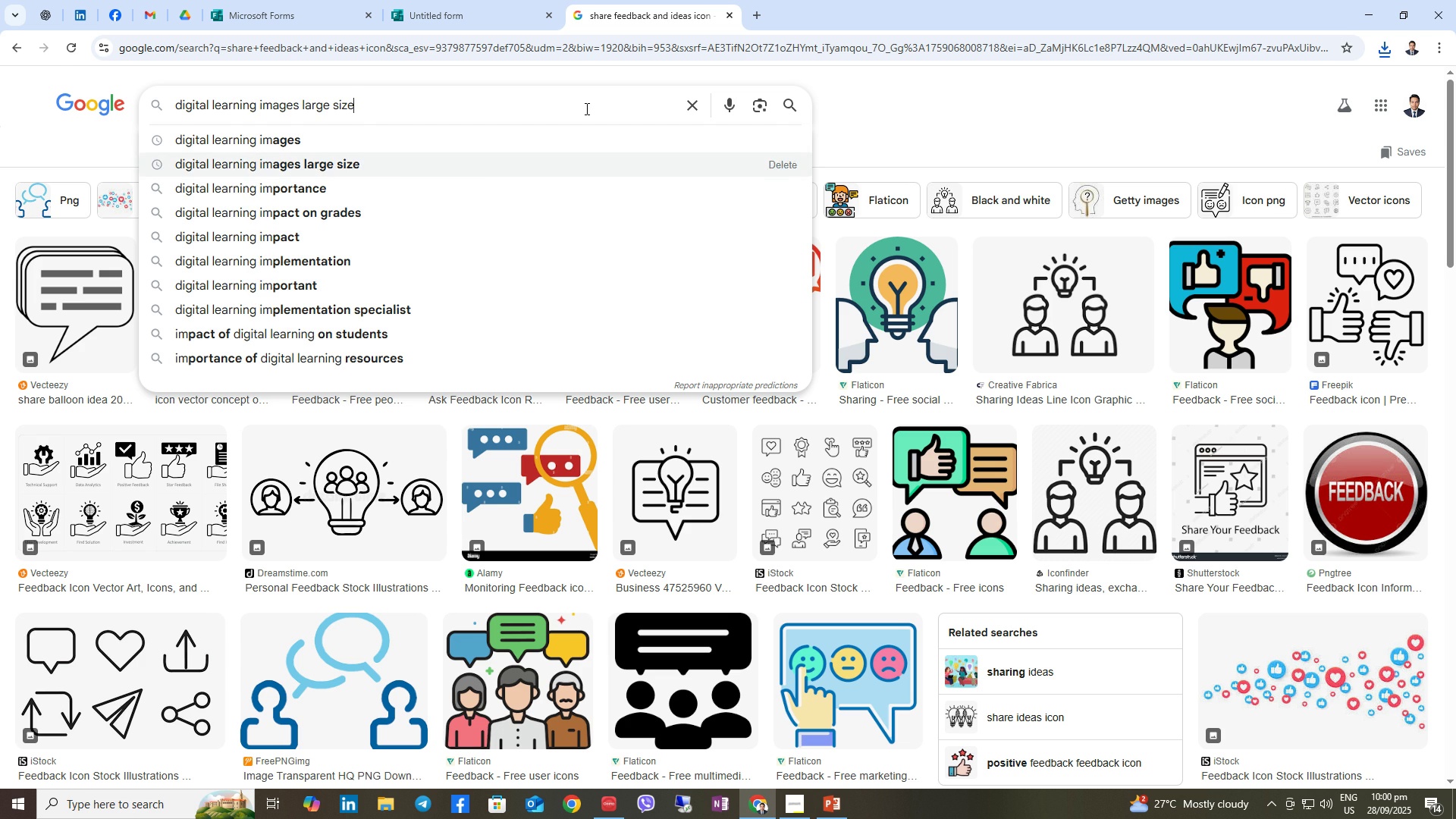 
key(ArrowDown)
 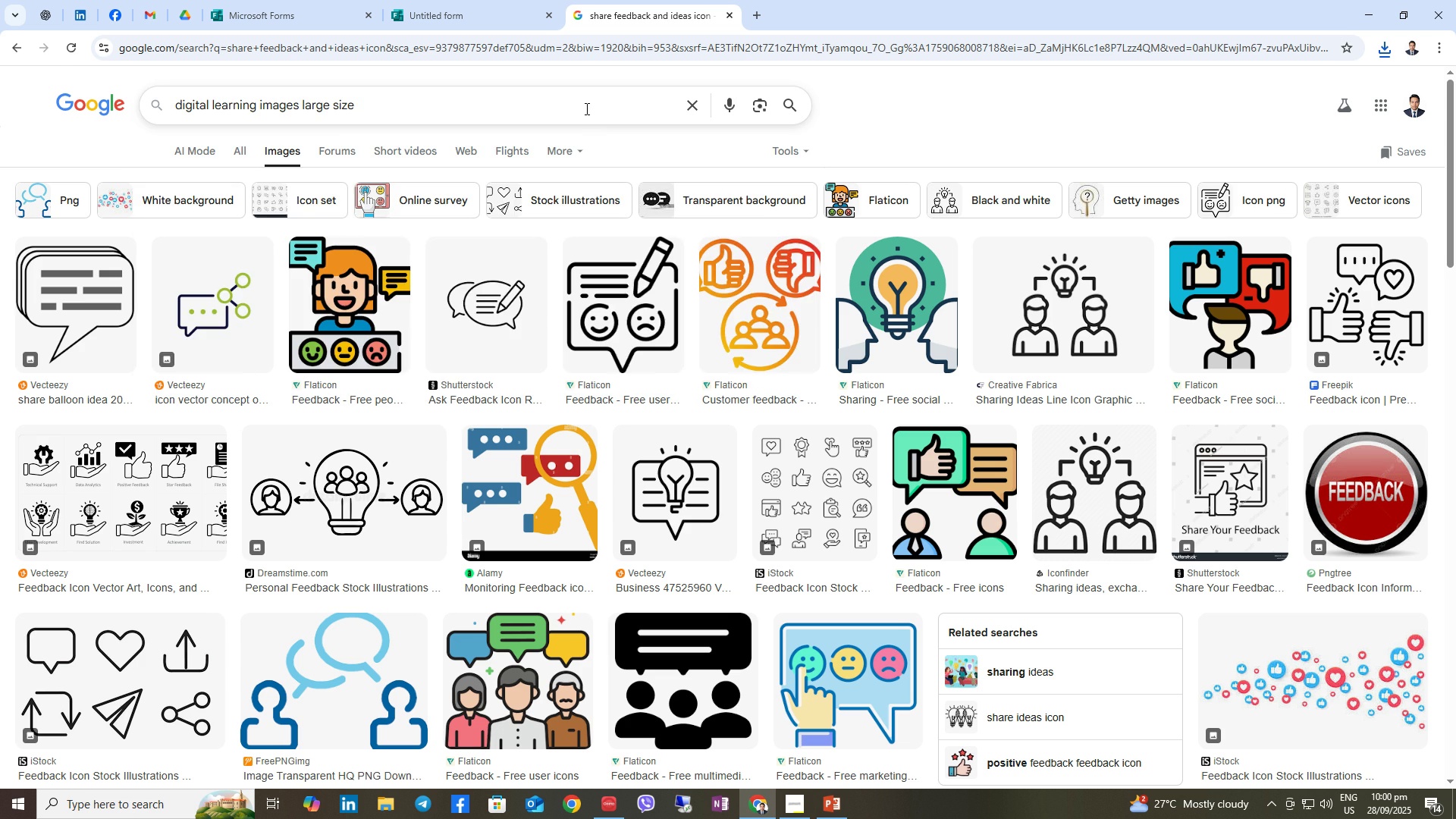 
key(Enter)
 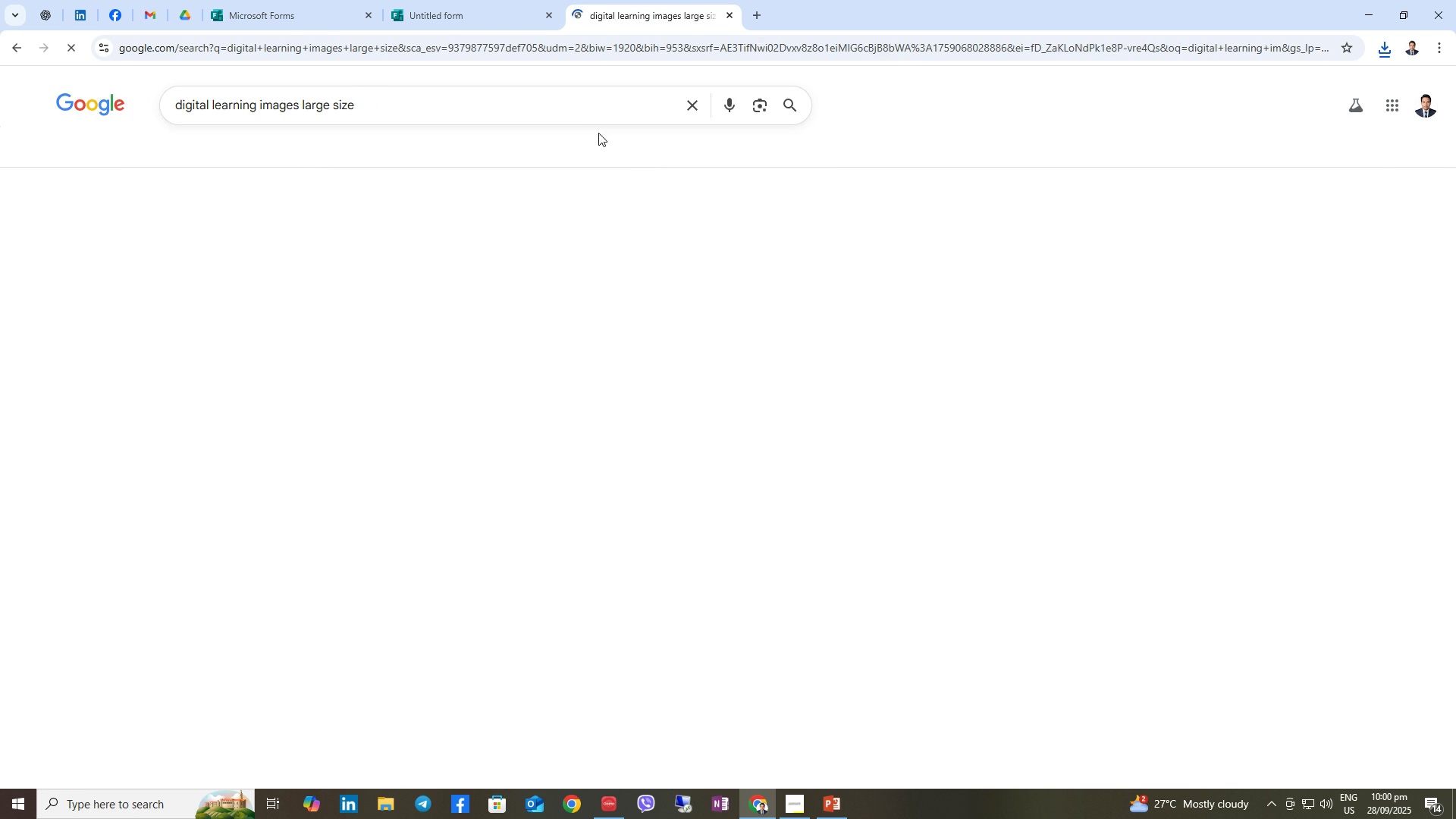 
mouse_move([698, 266])
 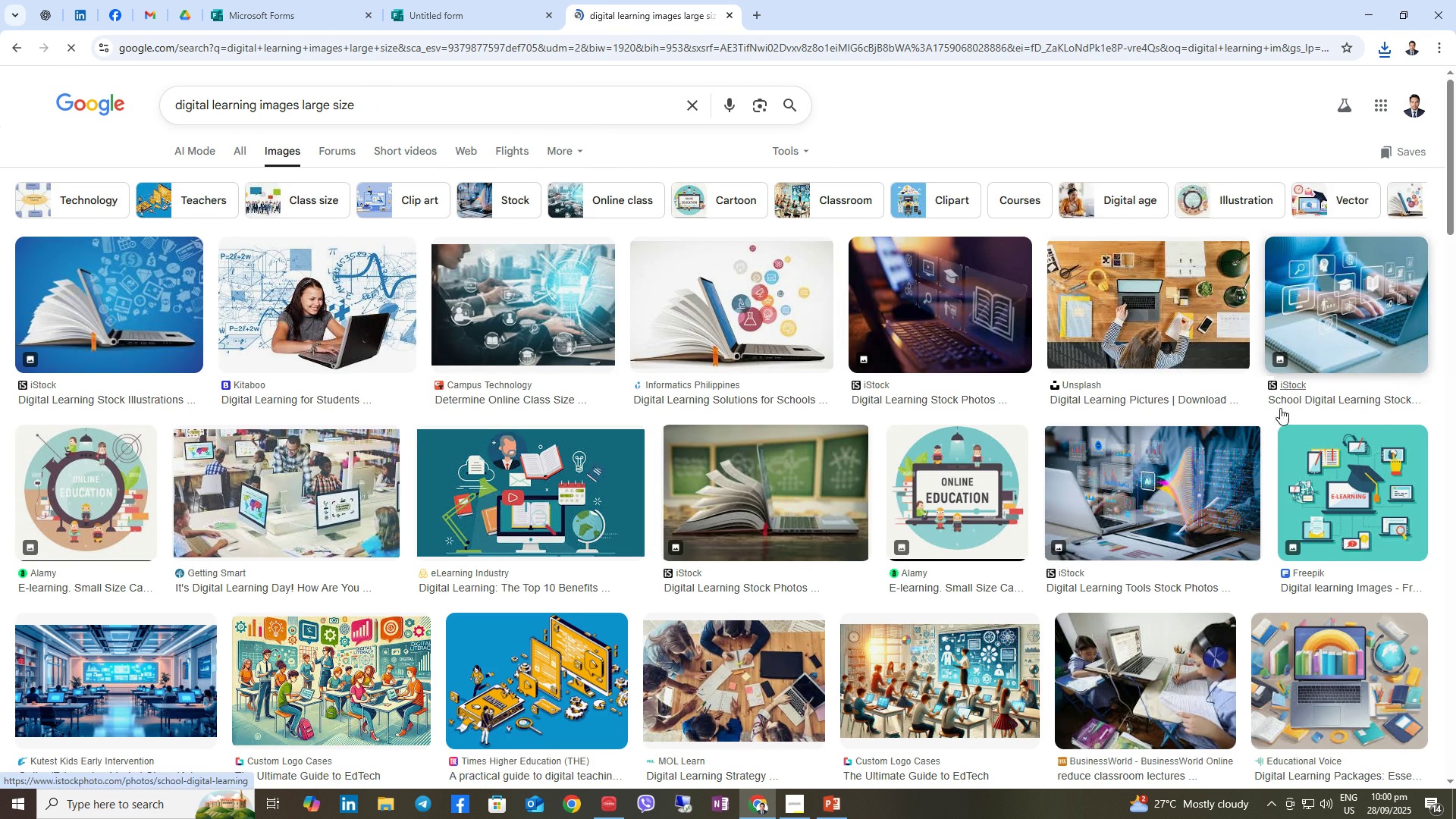 
scroll: coordinate [949, 501], scroll_direction: down, amount: 6.0
 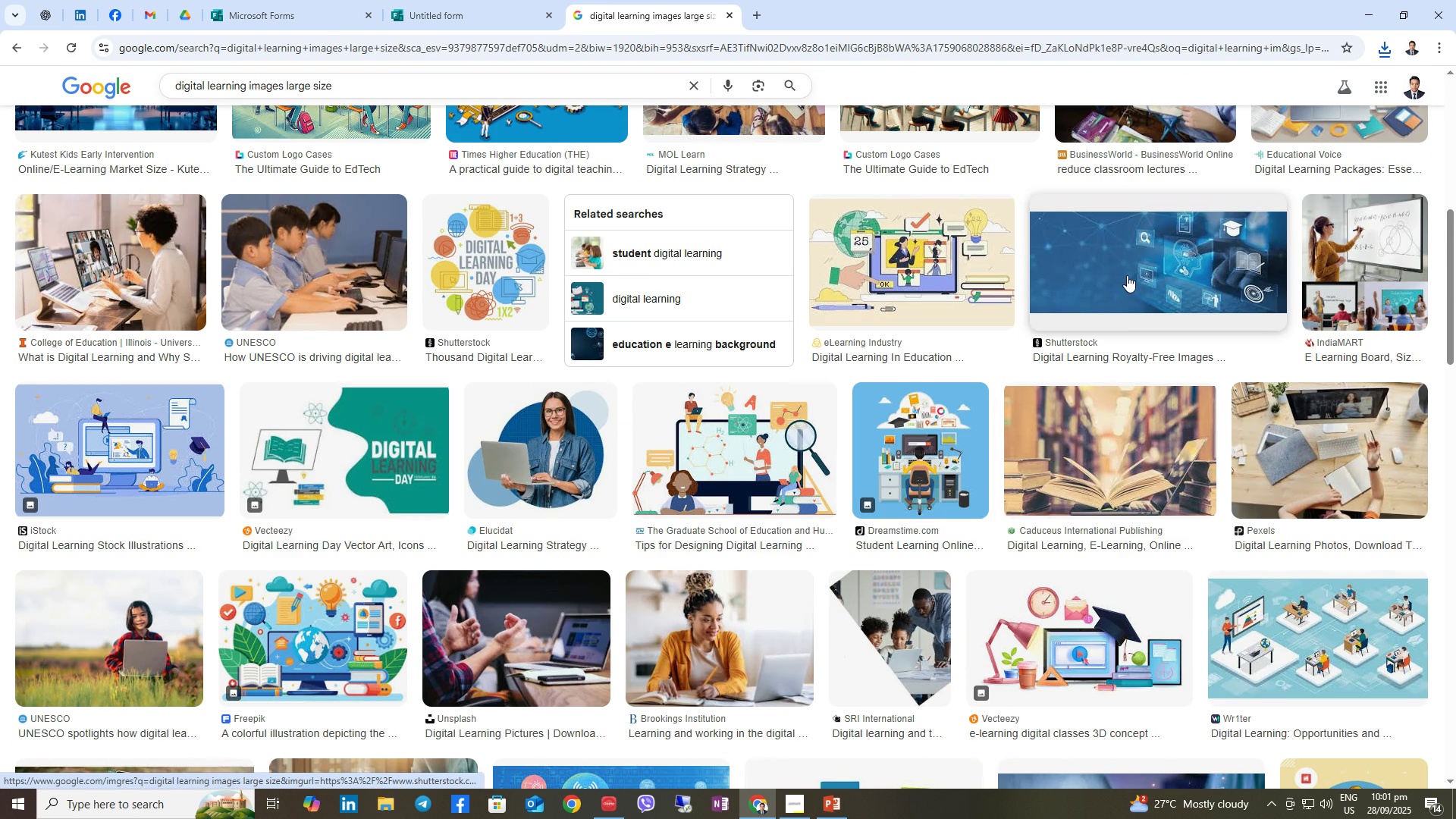 
left_click([1127, 275])
 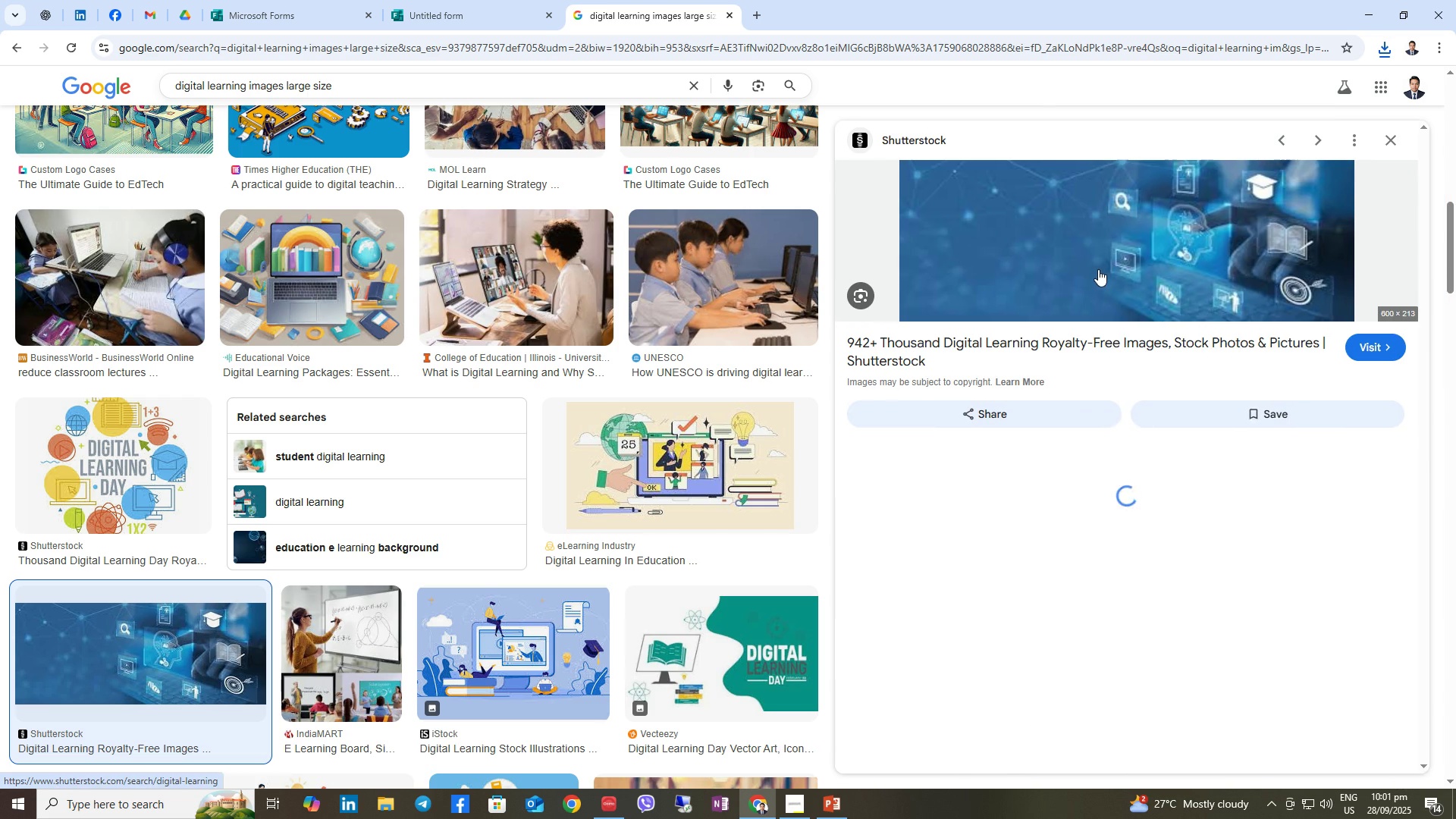 
right_click([1098, 269])
 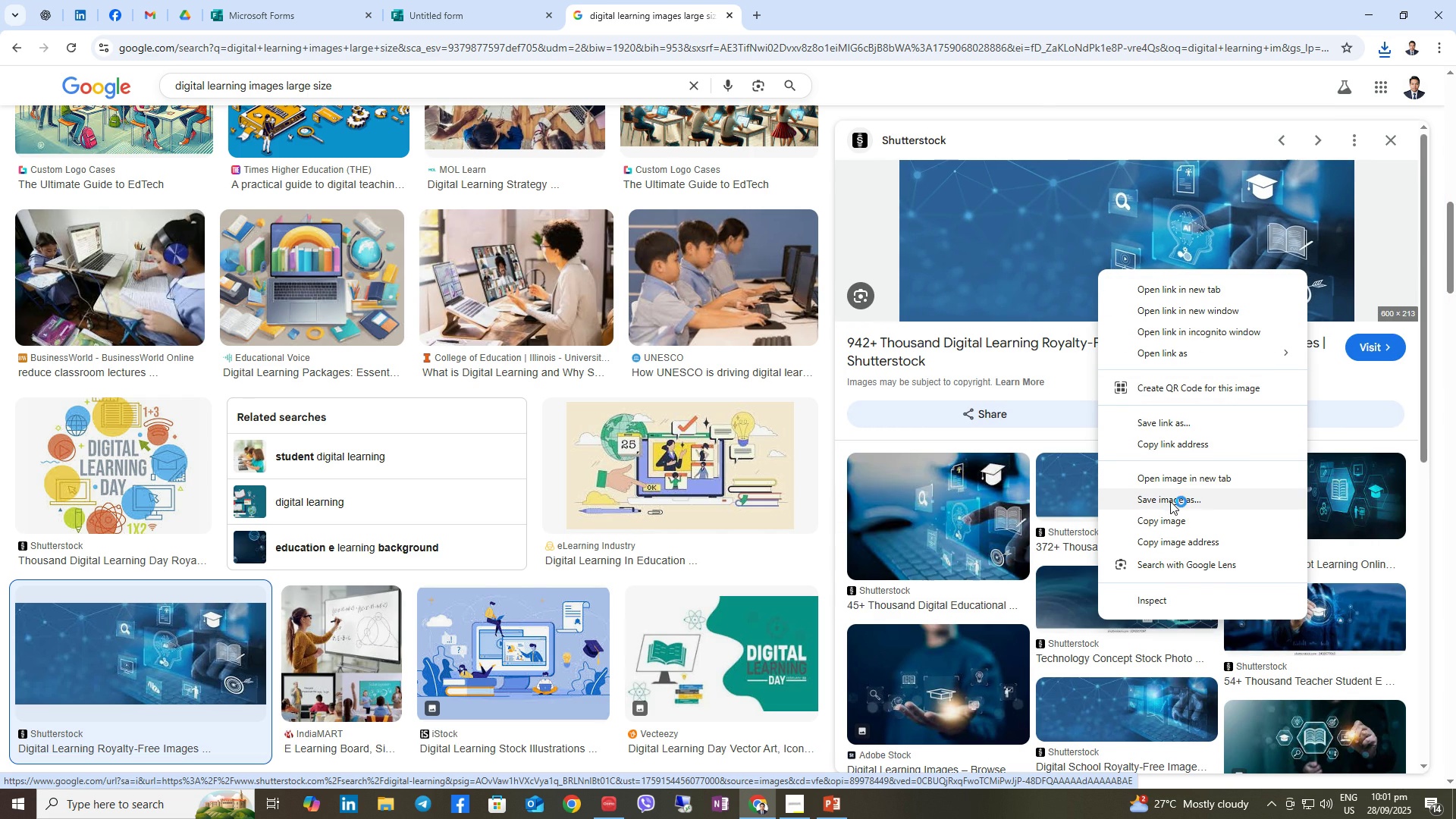 
left_click([1170, 501])
 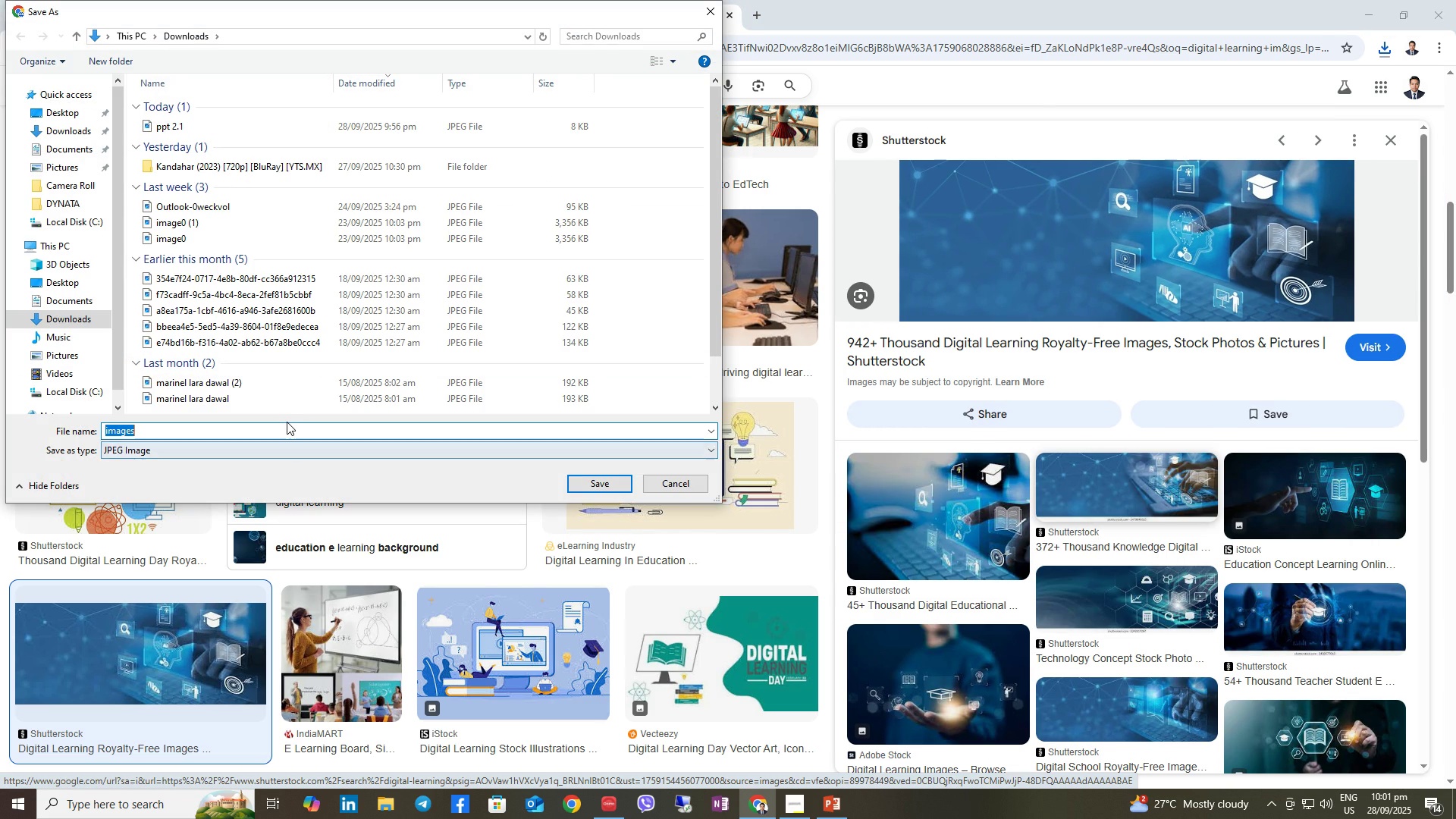 
type(ppt last)
 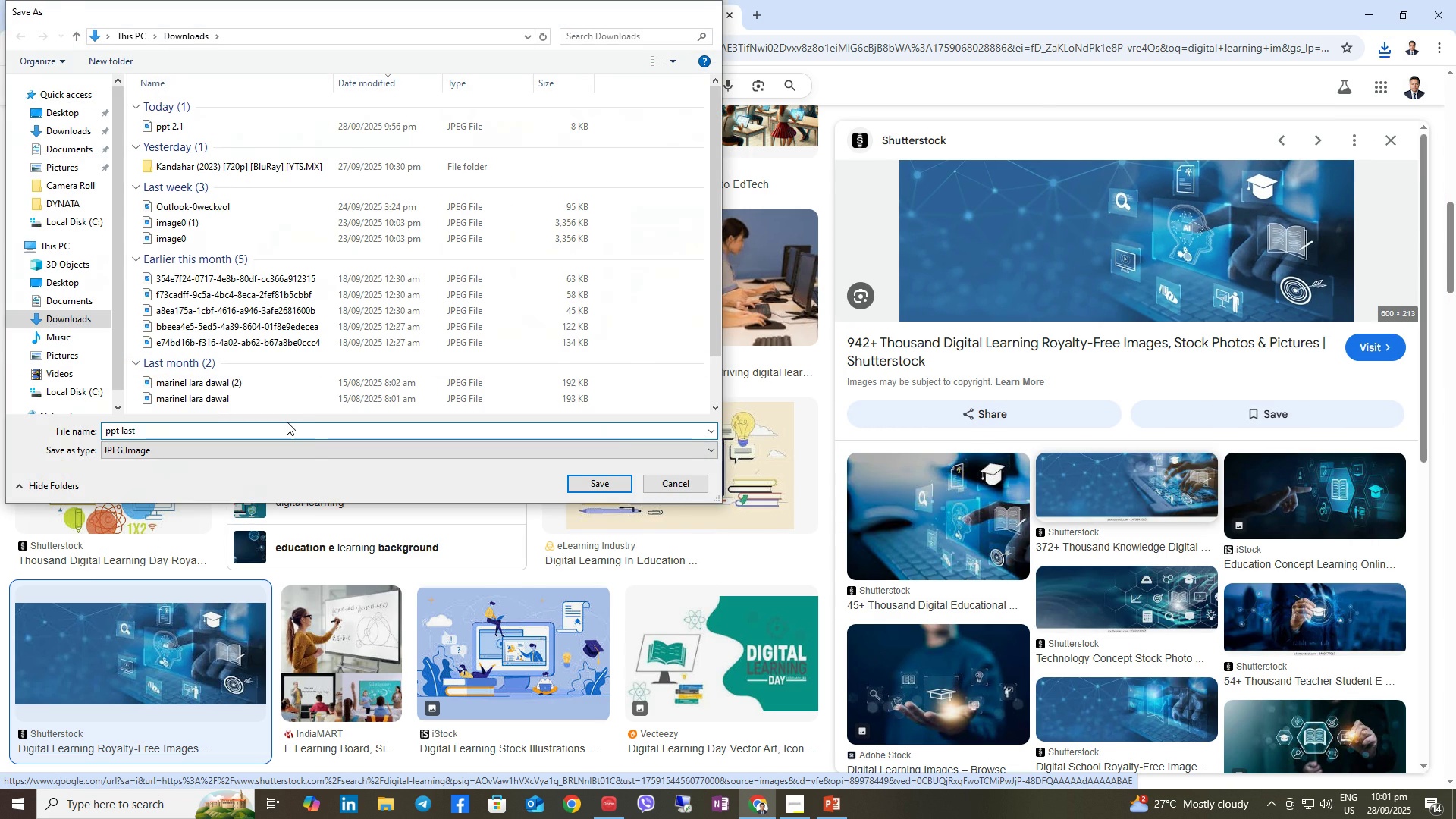 
key(Enter)
 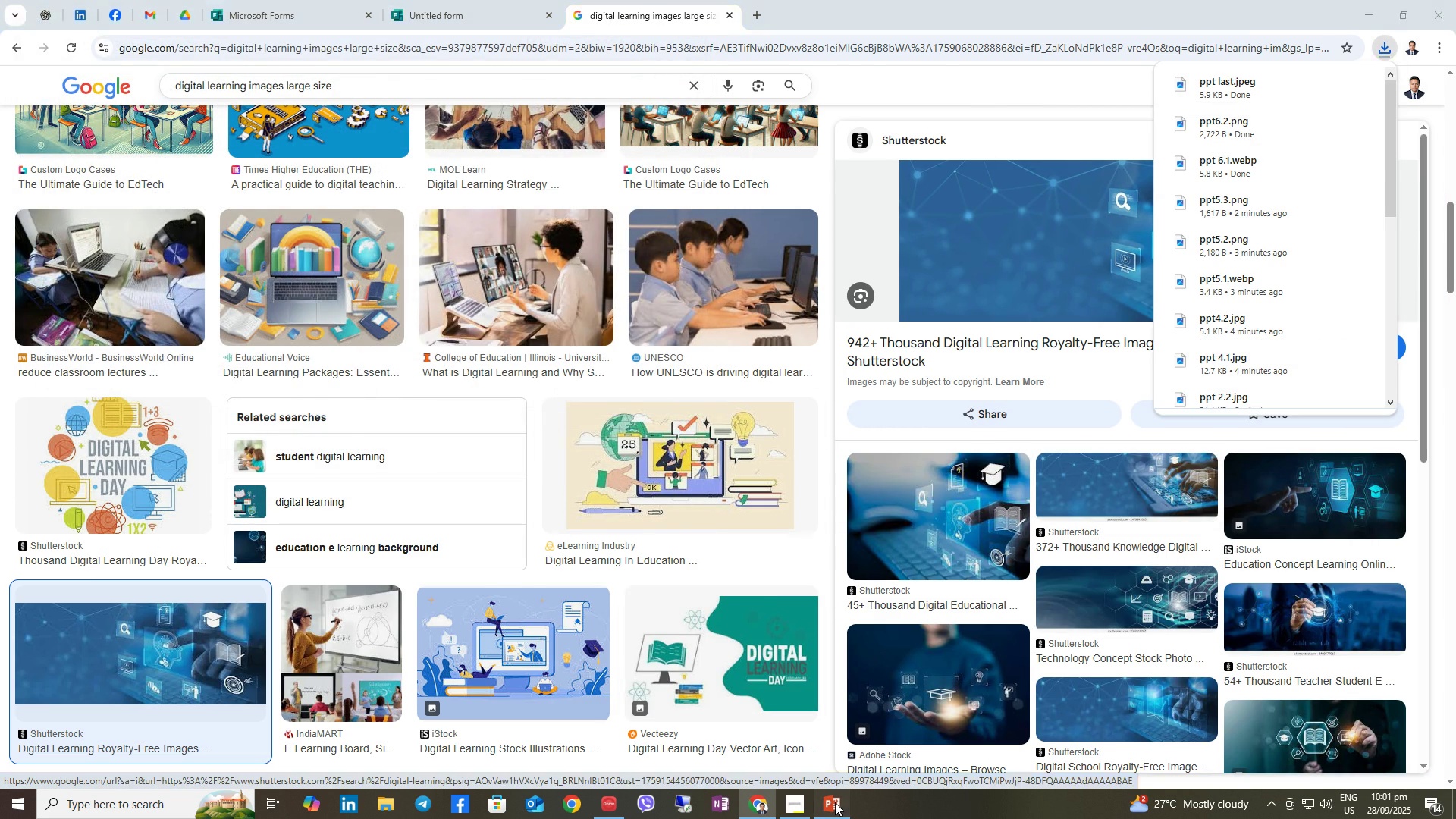 
scroll: coordinate [350, 337], scroll_direction: up, amount: 6.0
 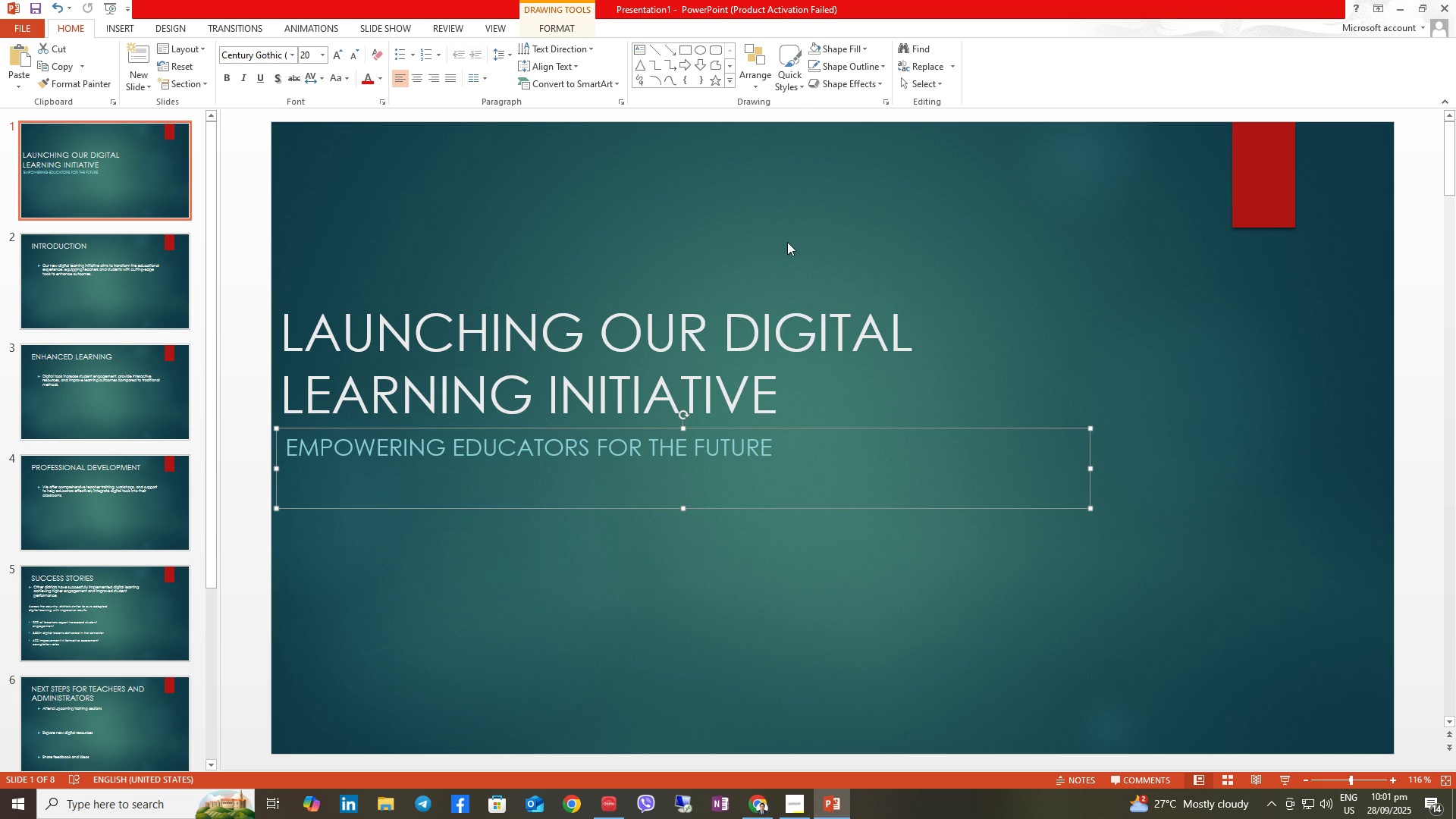 
left_click([787, 240])
 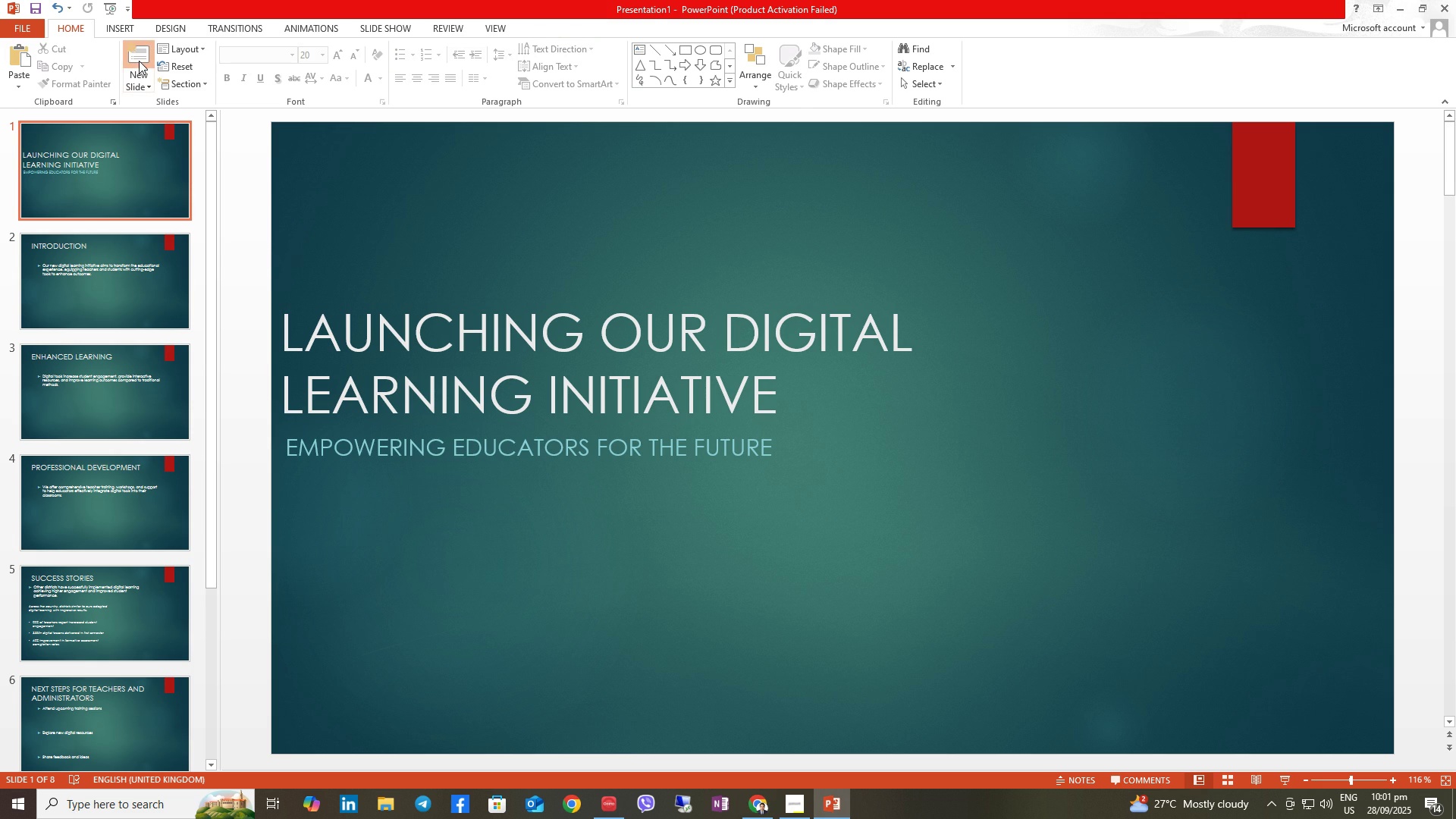 
left_click([139, 61])